 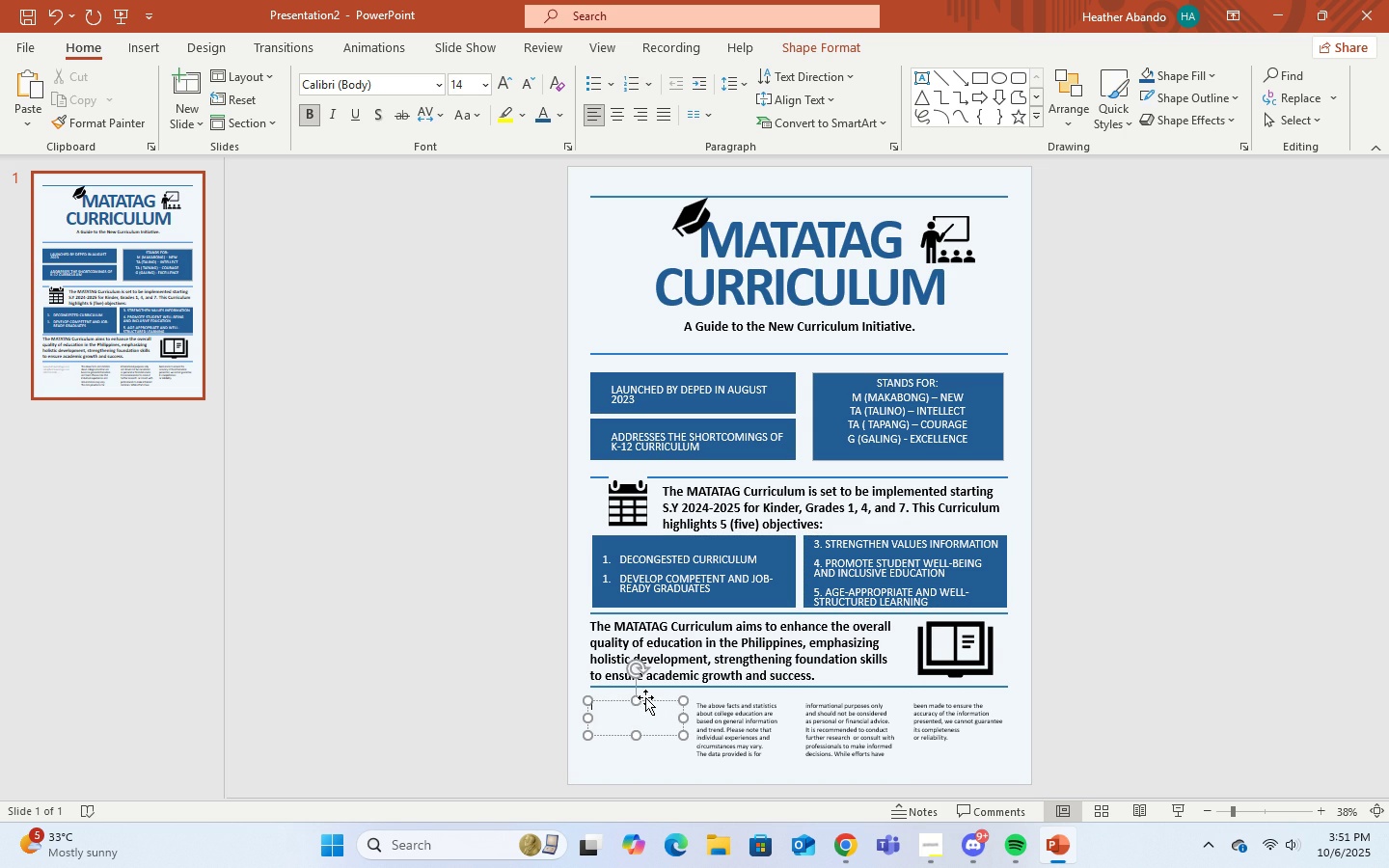 
right_click([656, 699])
 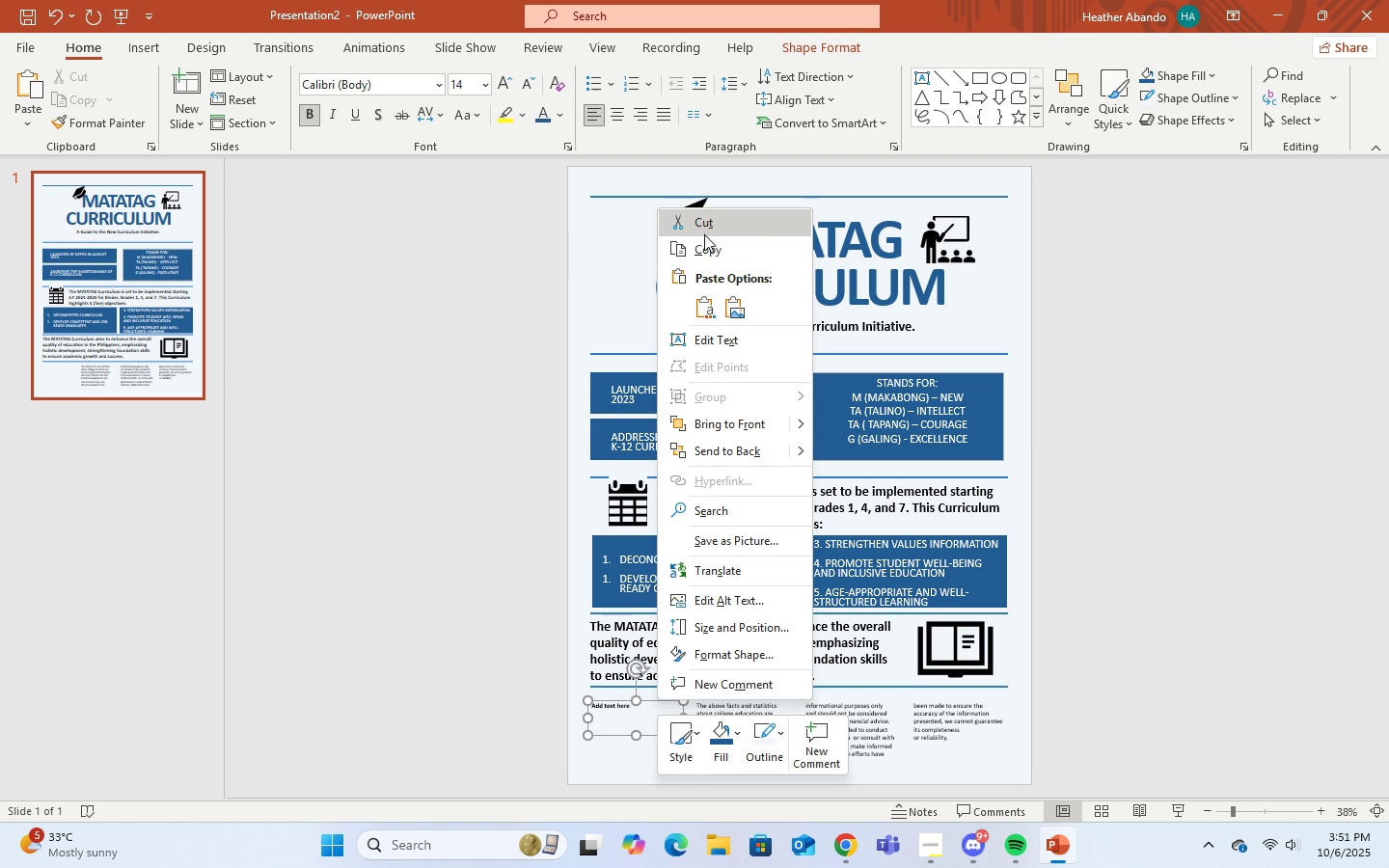 
left_click([704, 231])
 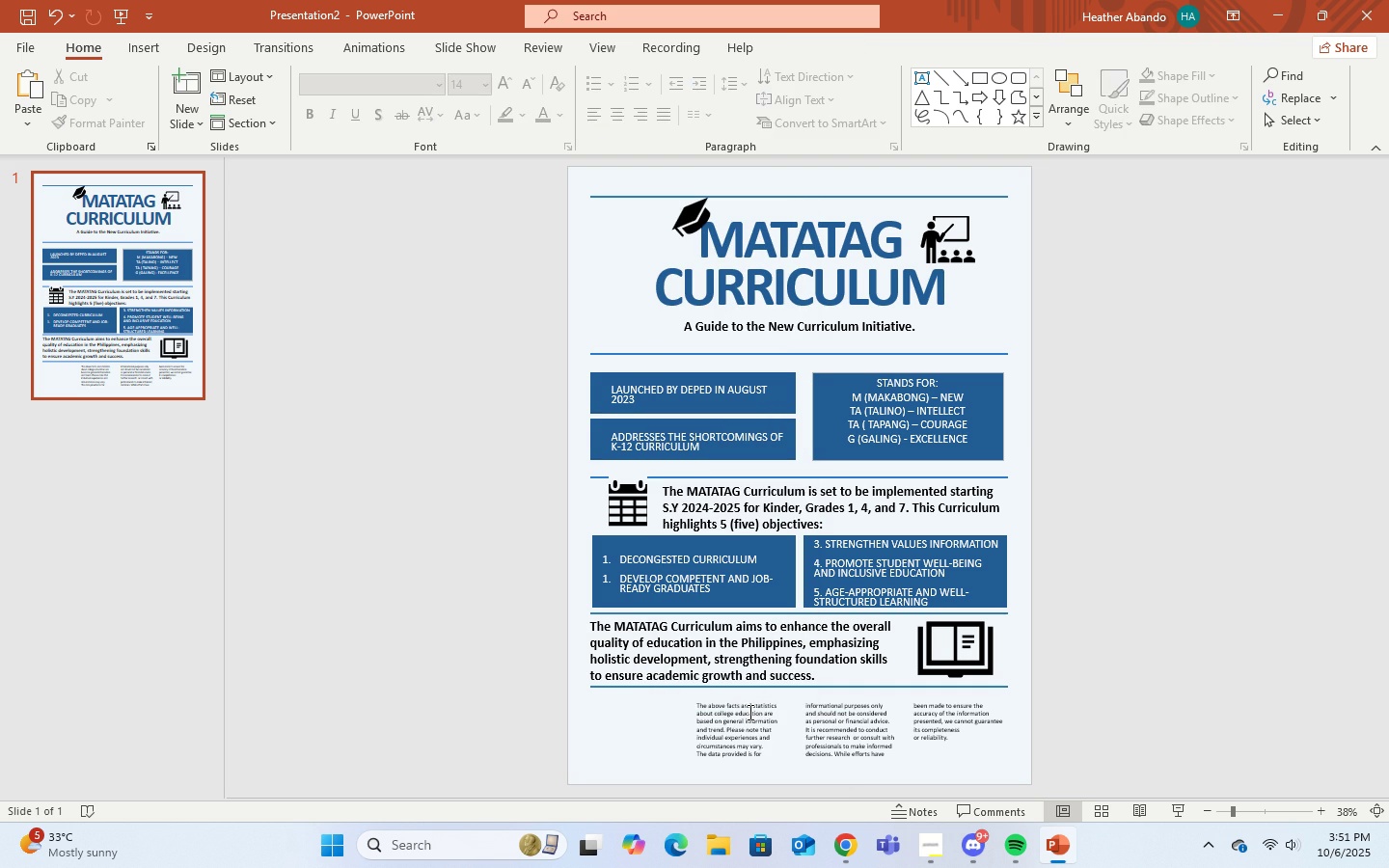 
left_click([749, 712])
 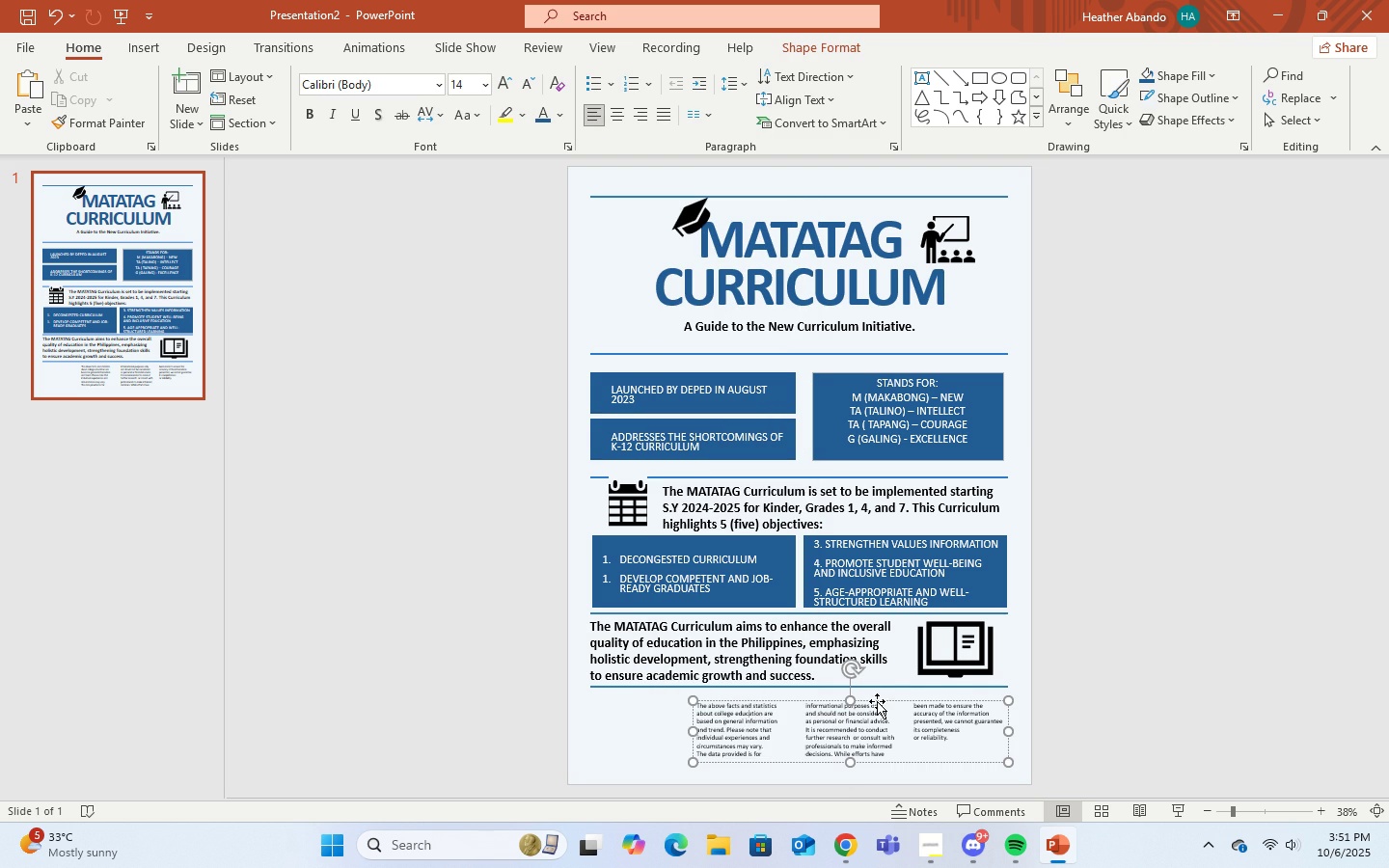 
right_click([877, 701])
 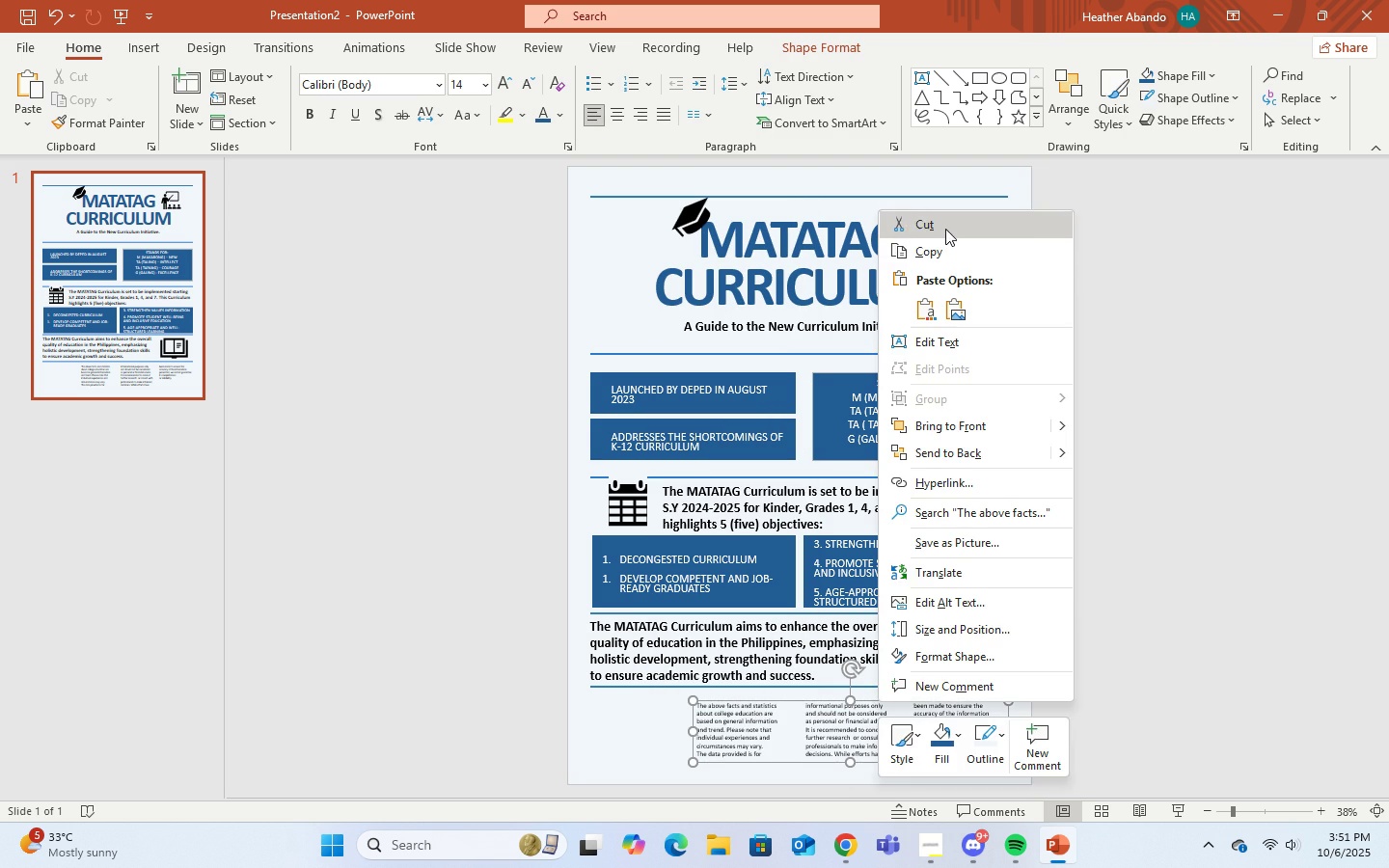 
left_click([945, 229])
 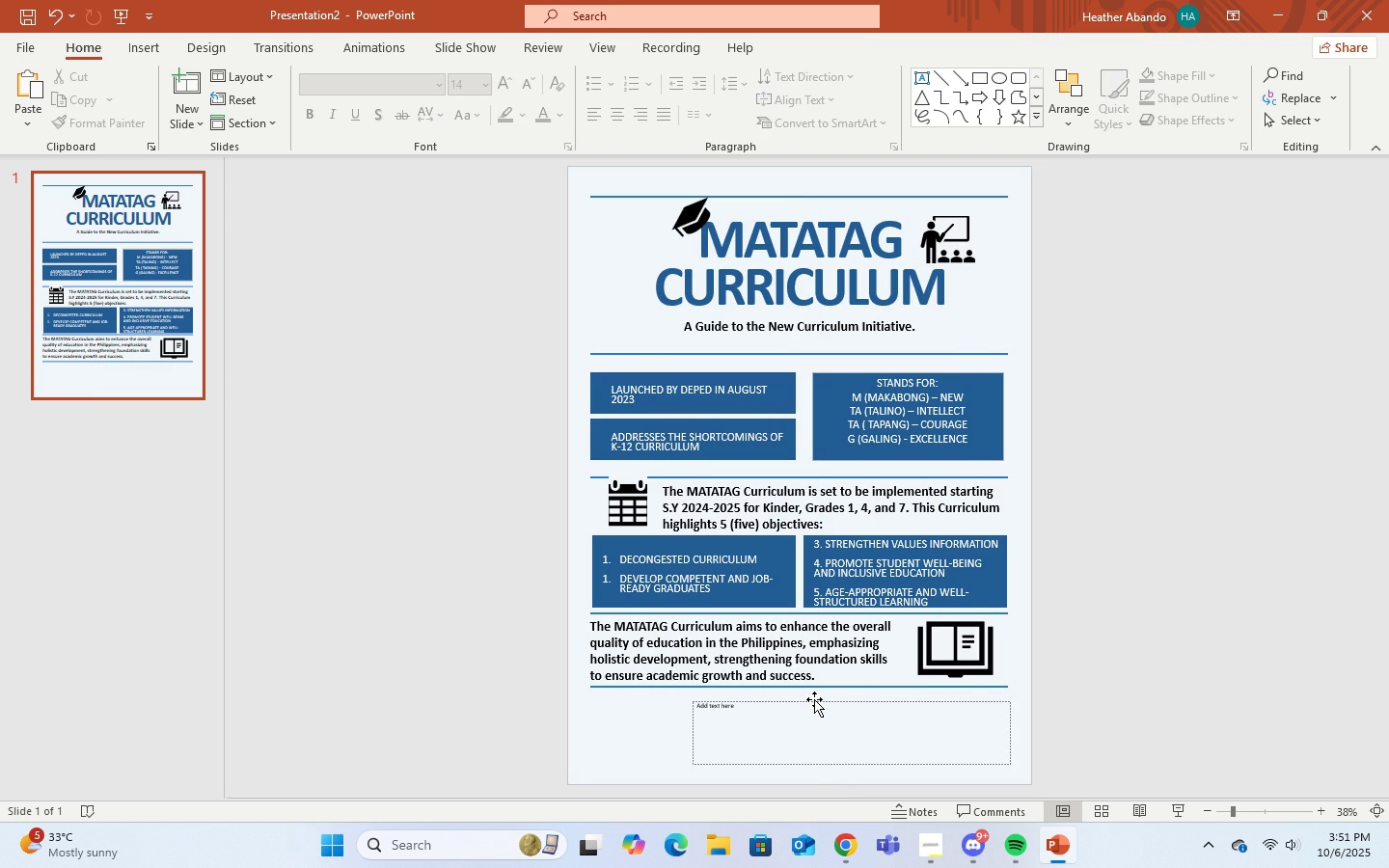 
right_click([816, 699])
 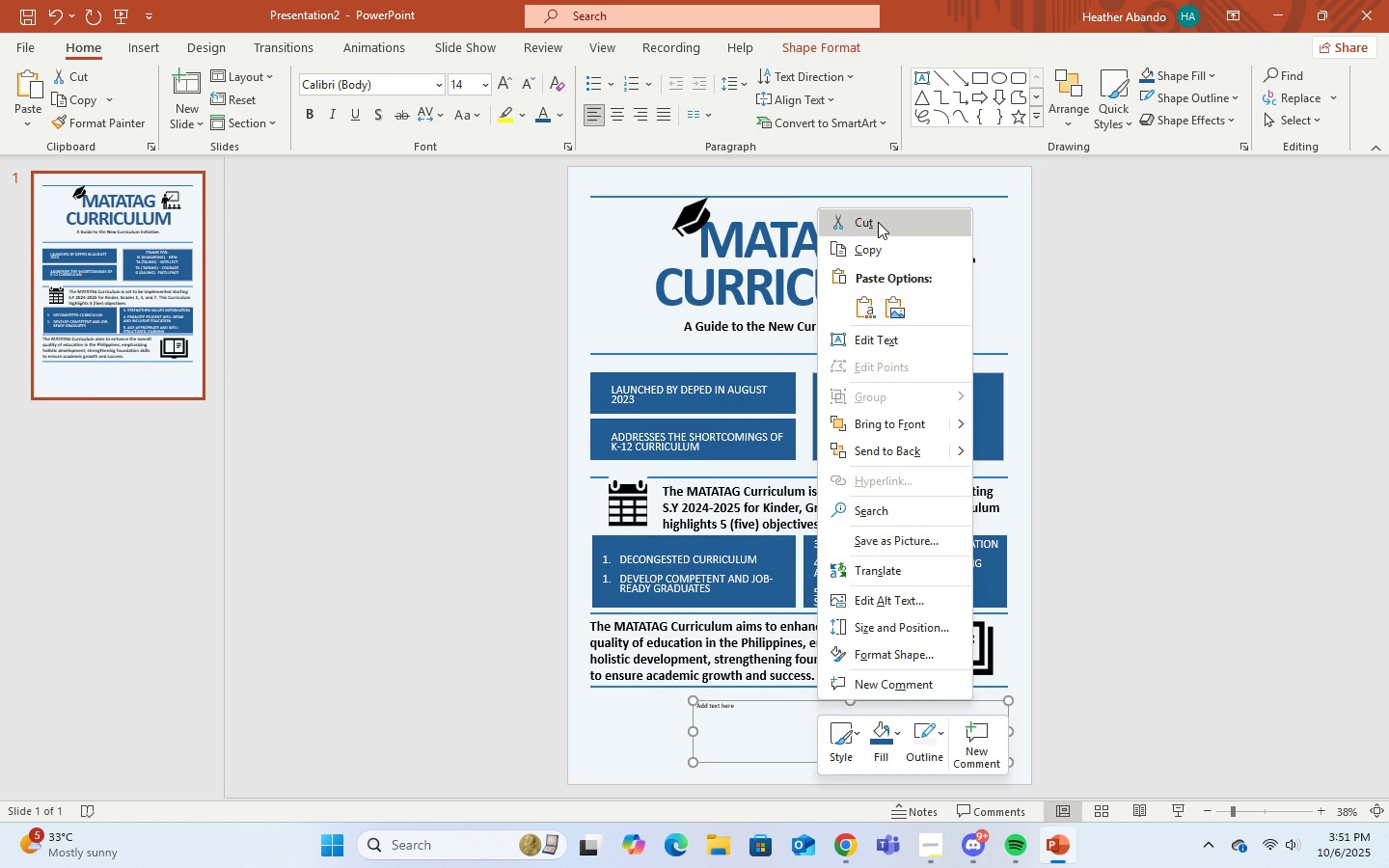 
left_click([878, 222])